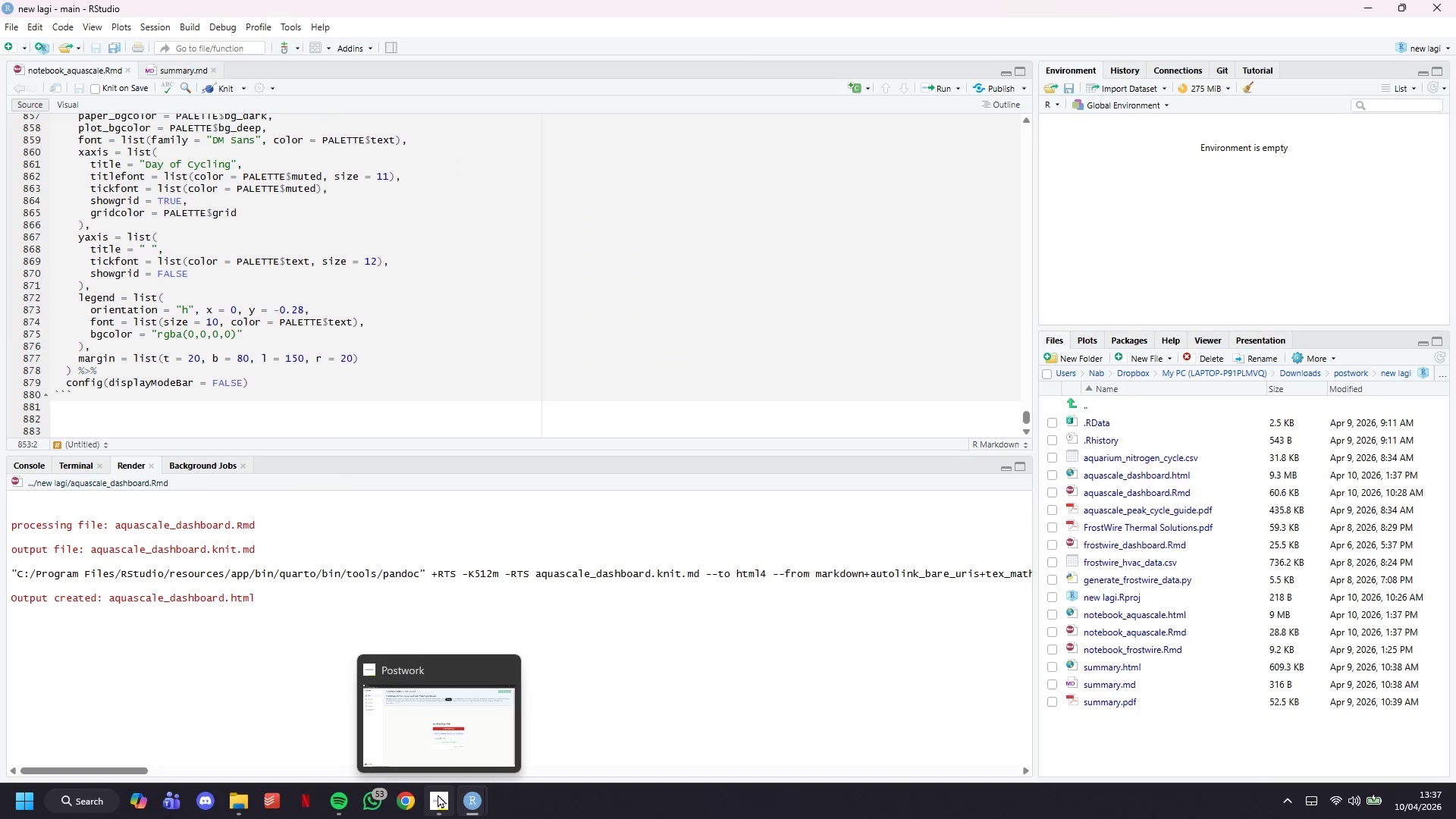 
left_click([440, 729])